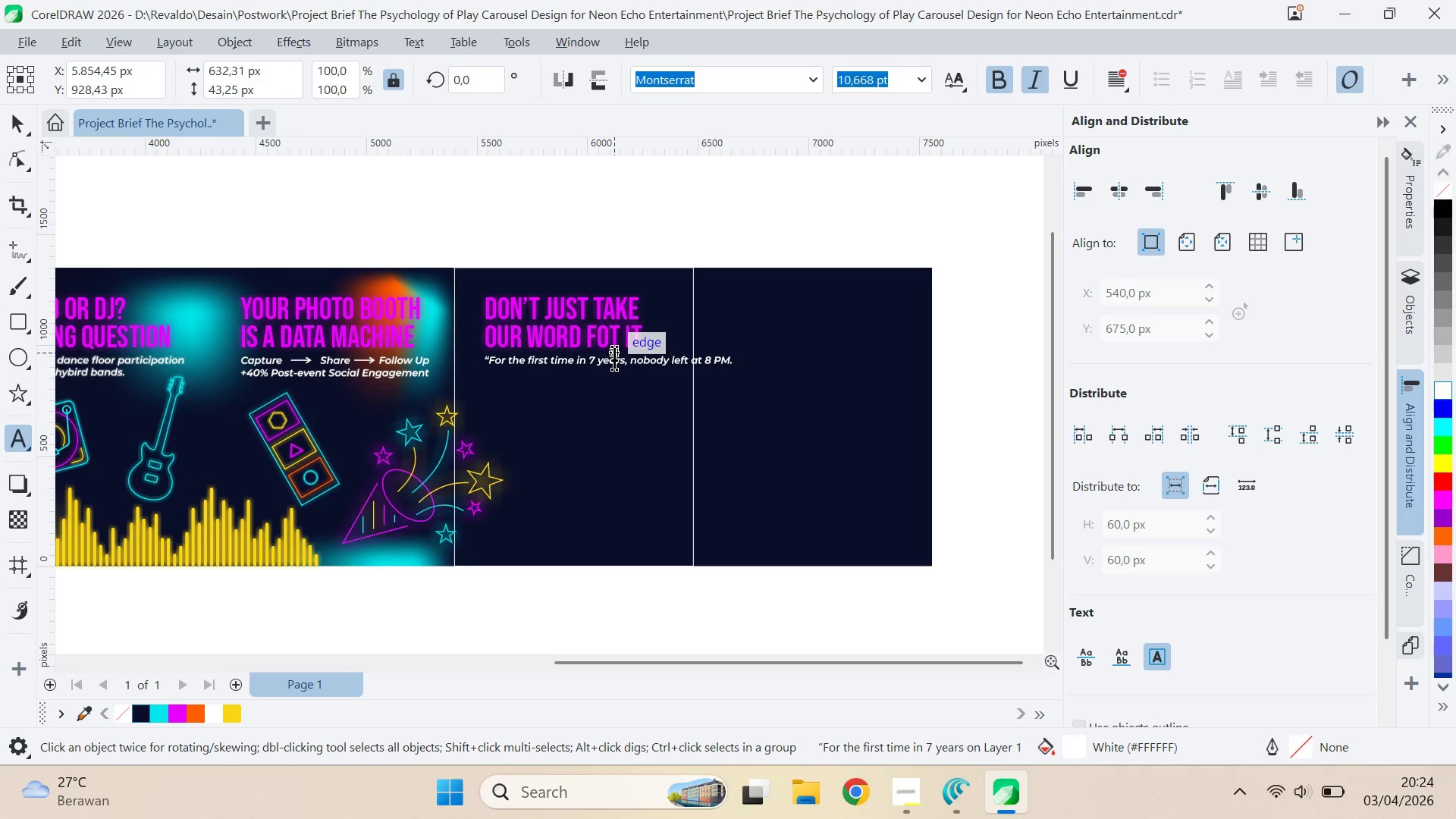 
key(Control+ArrowLeft)
 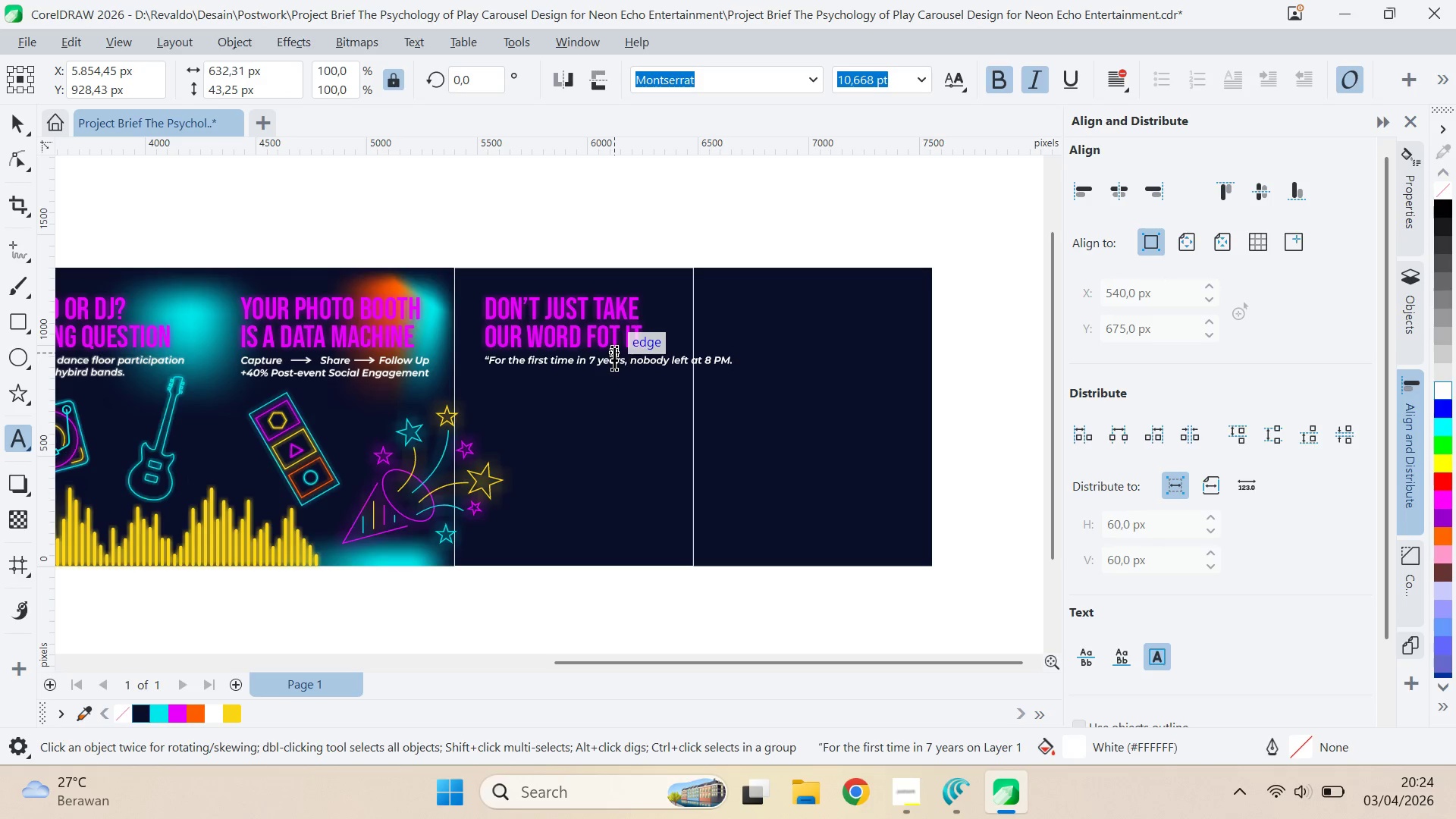 
key(Enter)
 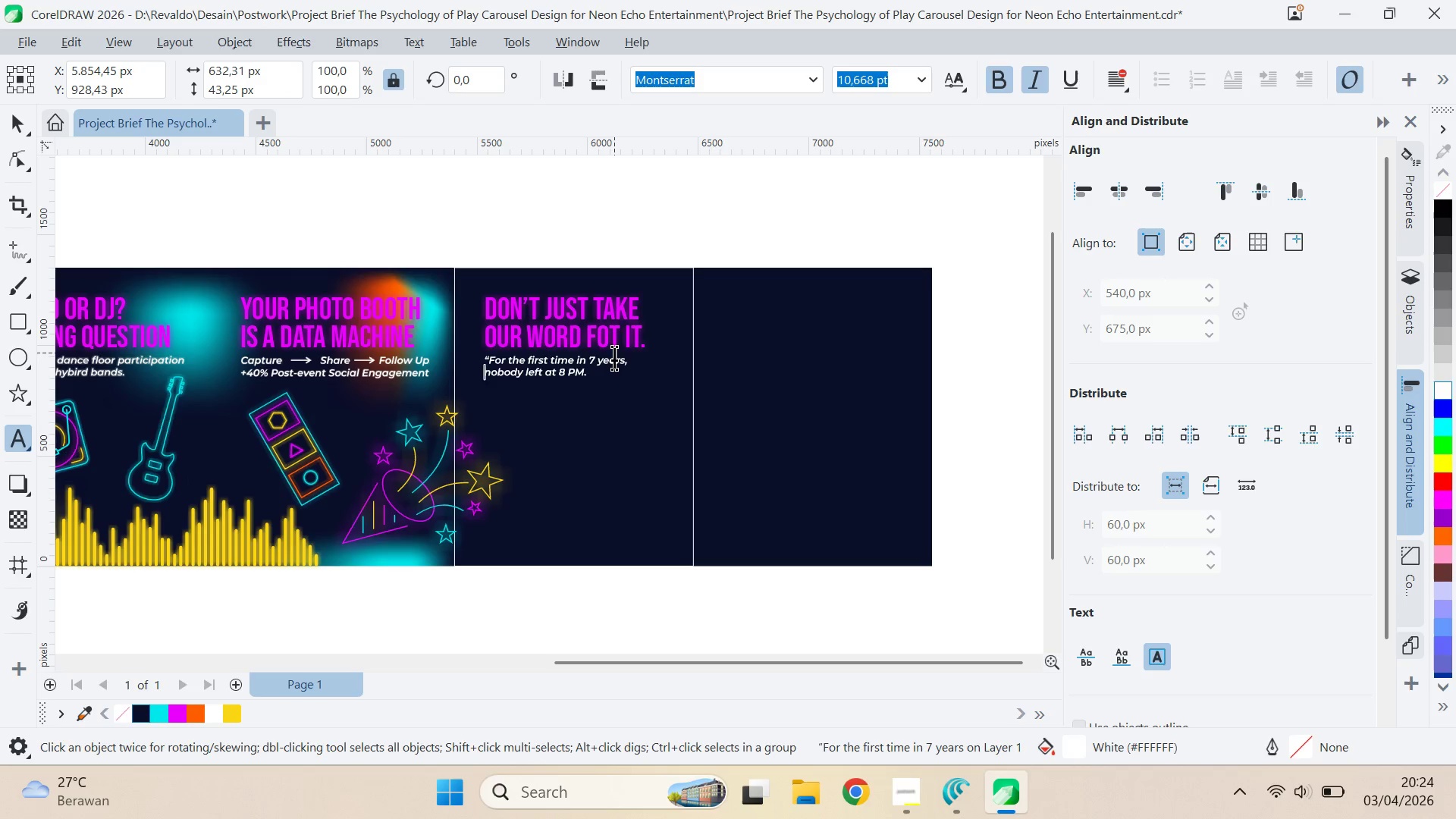 
key(Control+ArrowRight)
 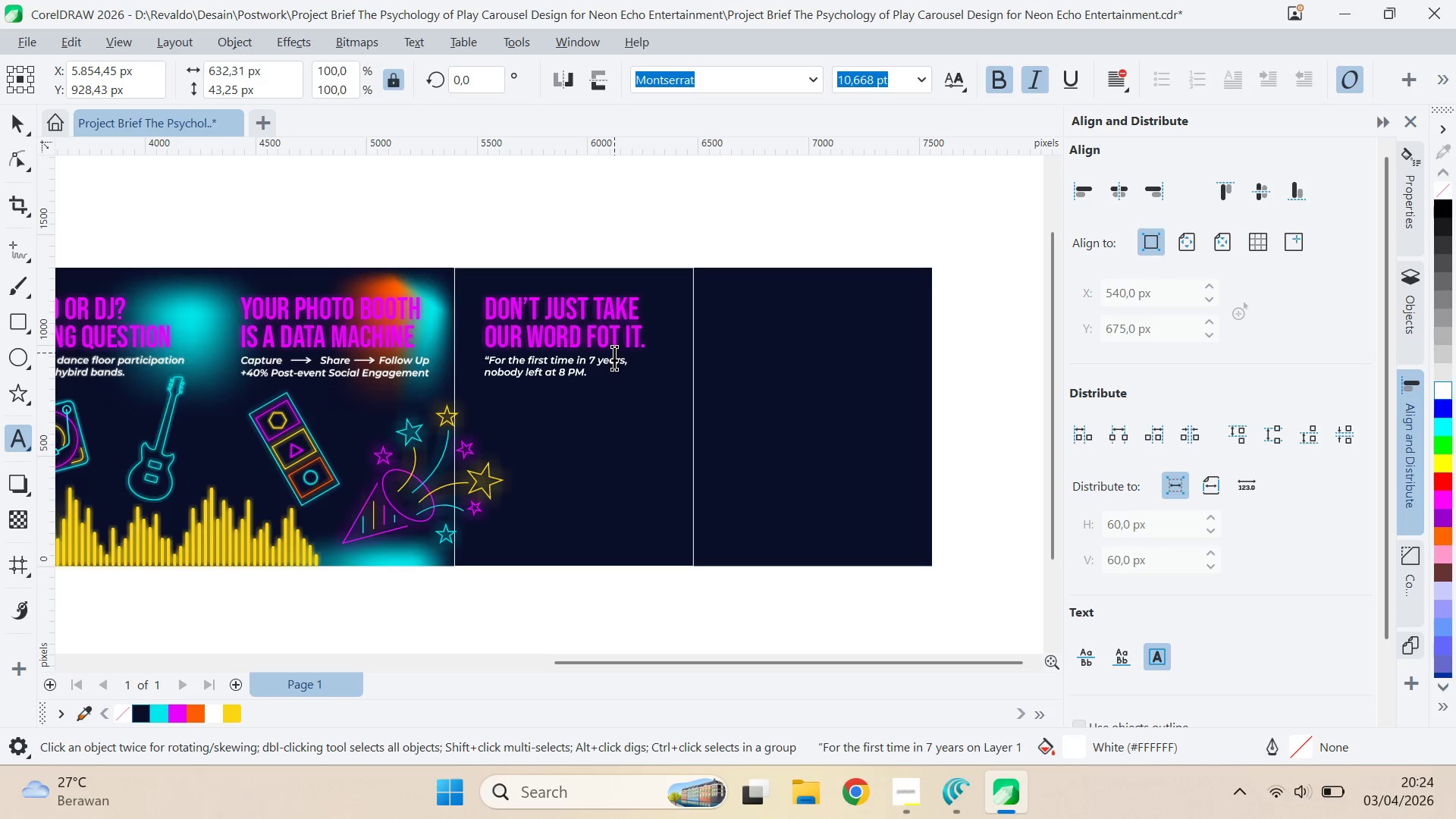 
key(Control+ArrowRight)
 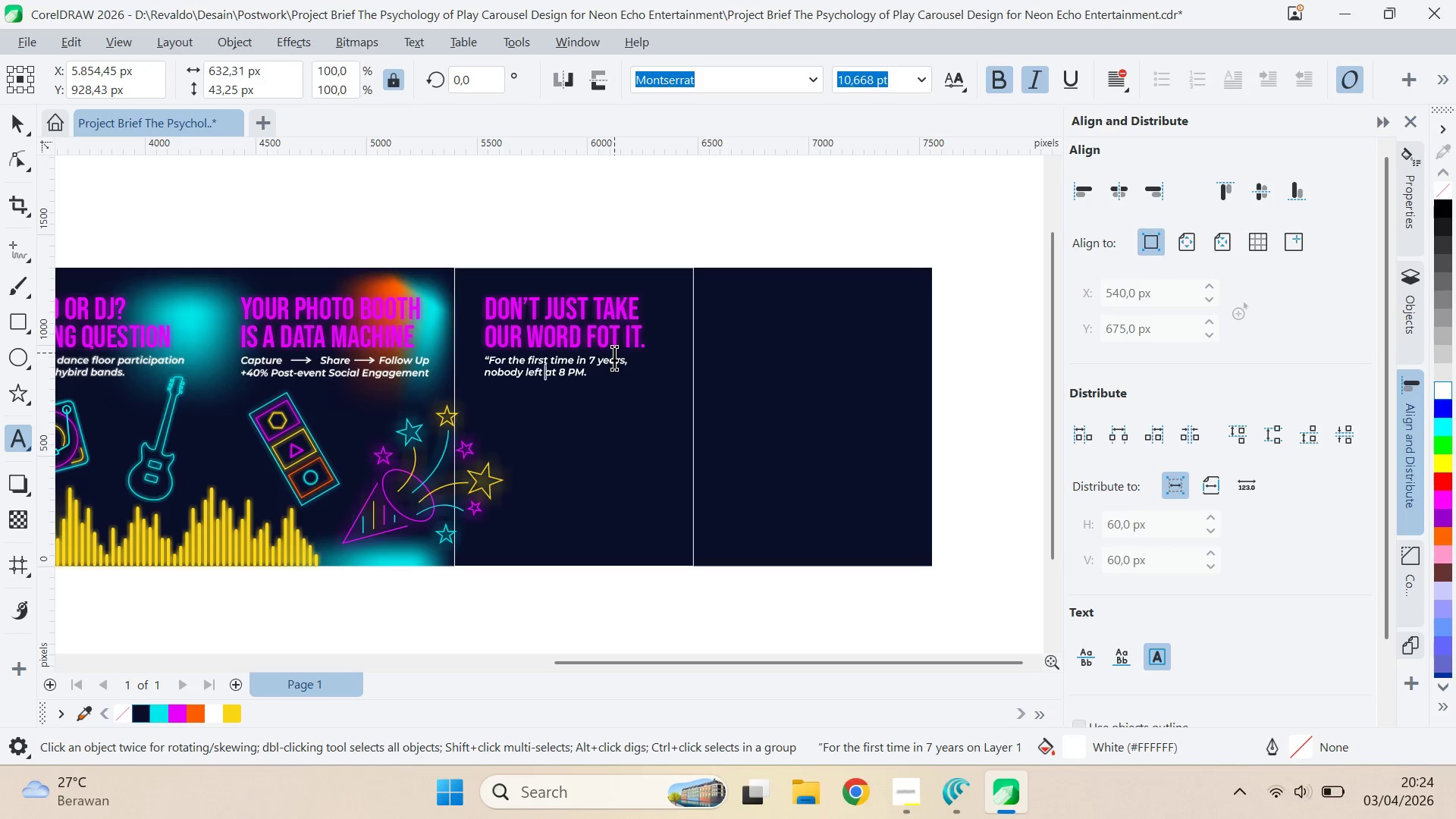 
key(Control+ArrowRight)
 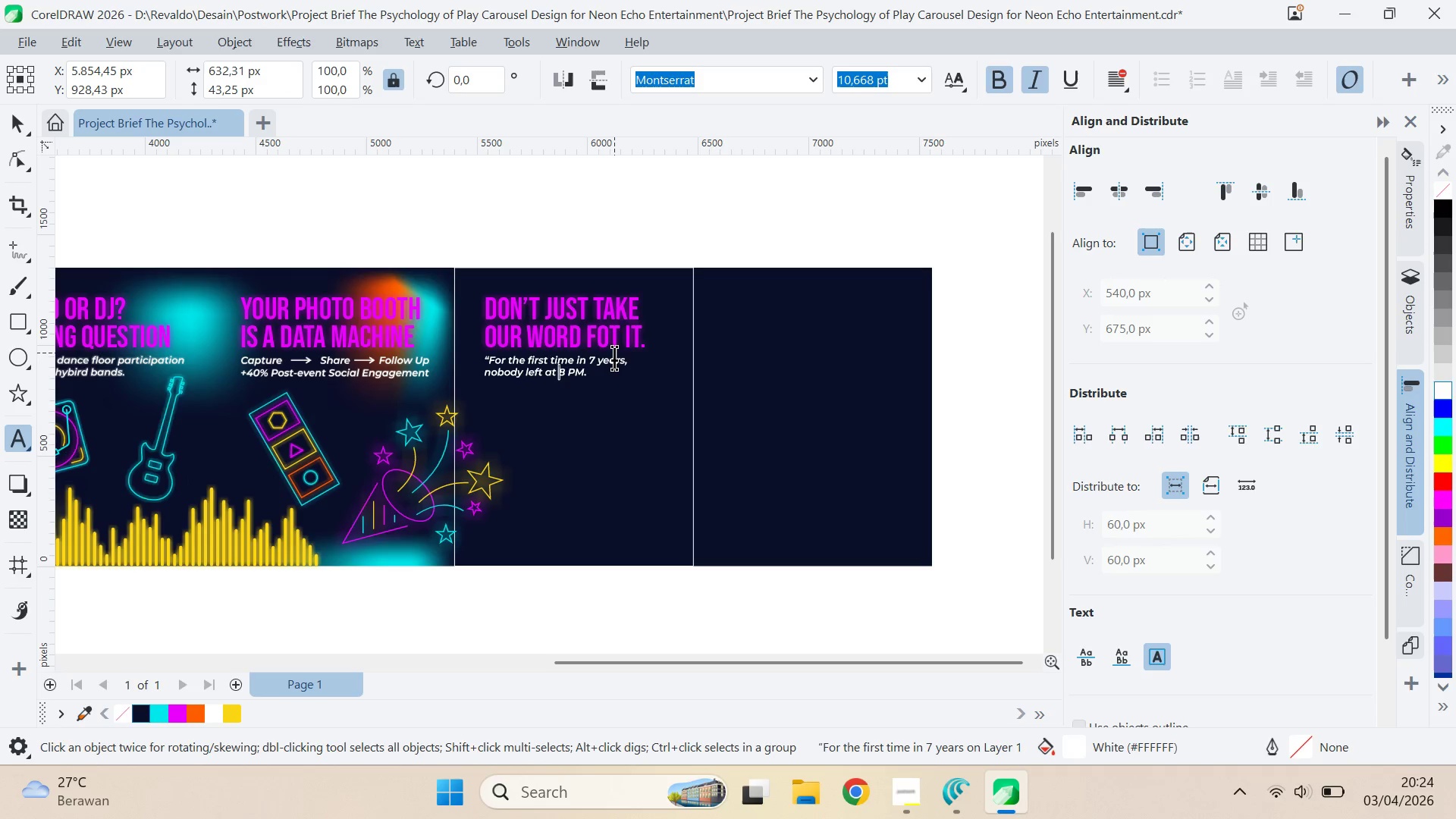 
key(Control+ArrowRight)
 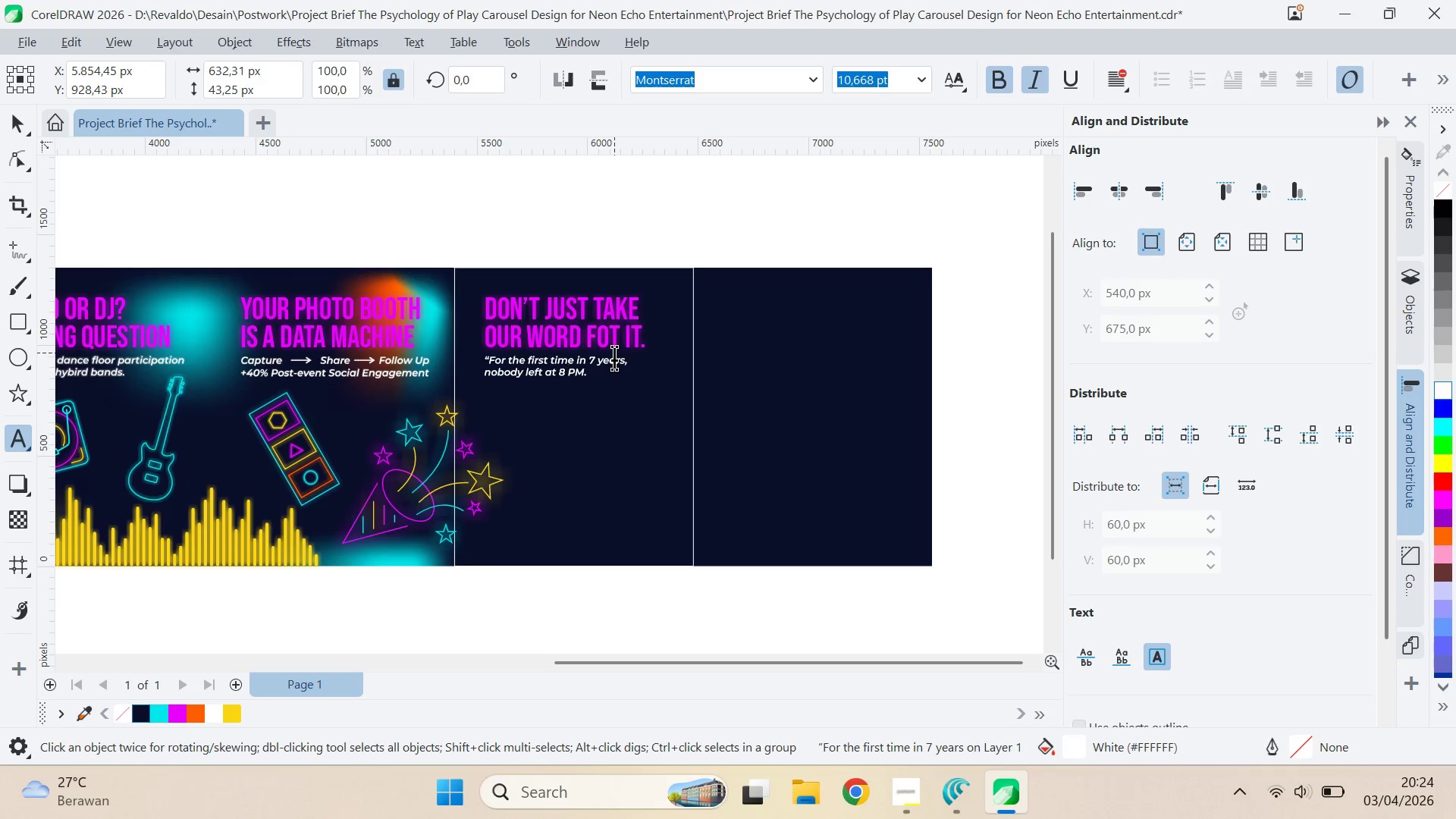 
key(Control+ArrowRight)
 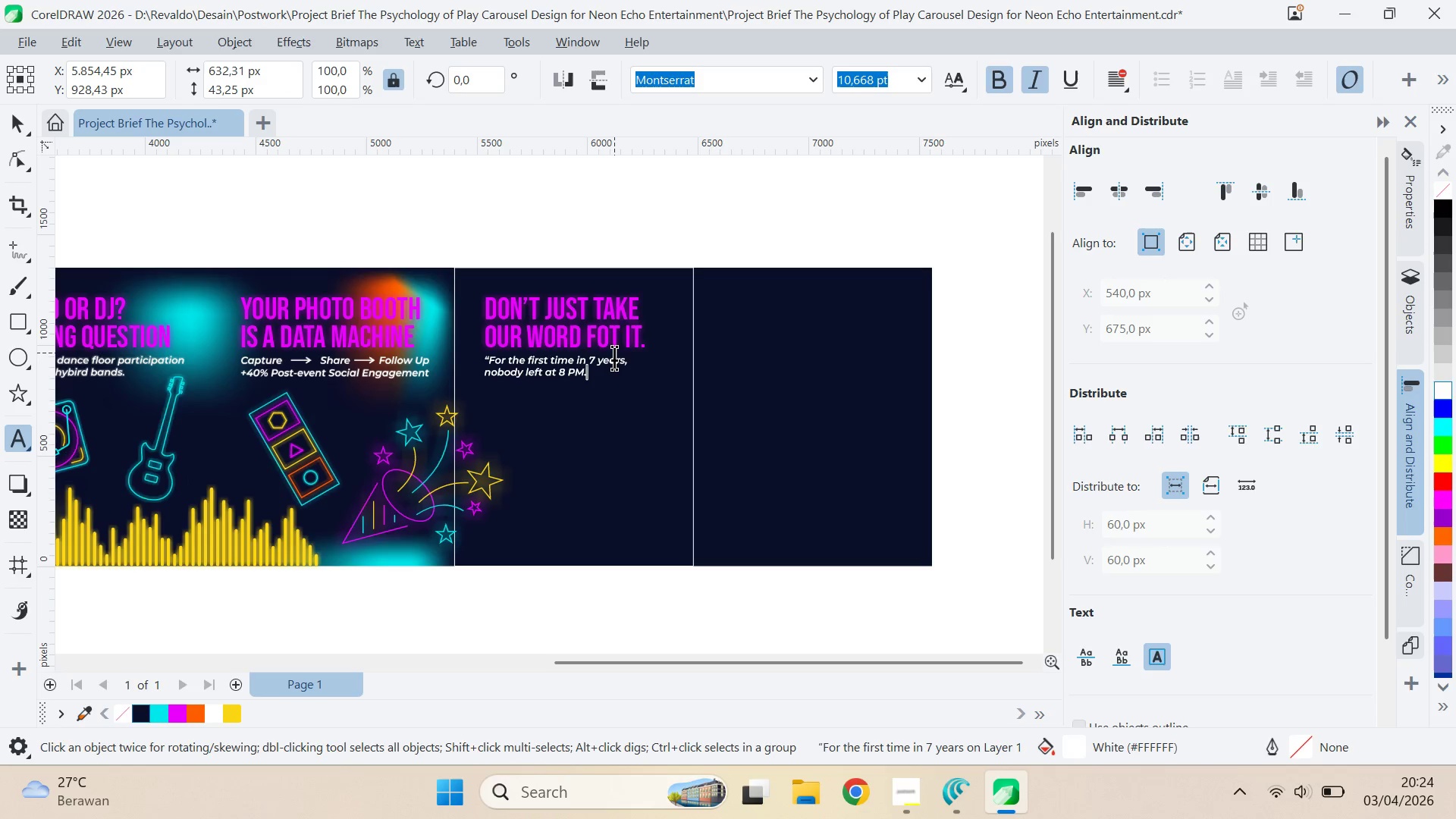 
key(Control+ArrowRight)
 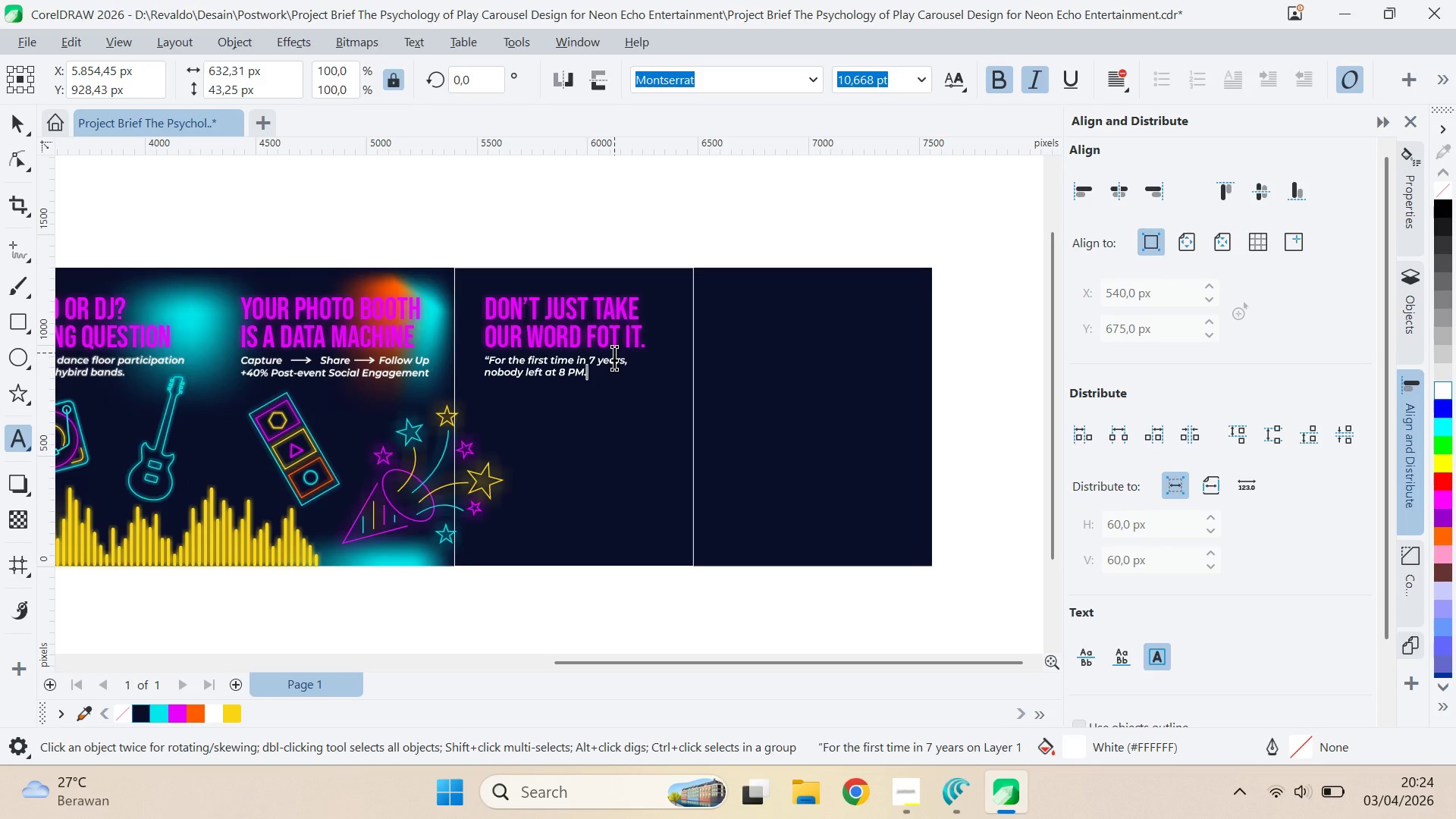 
key(Enter)
 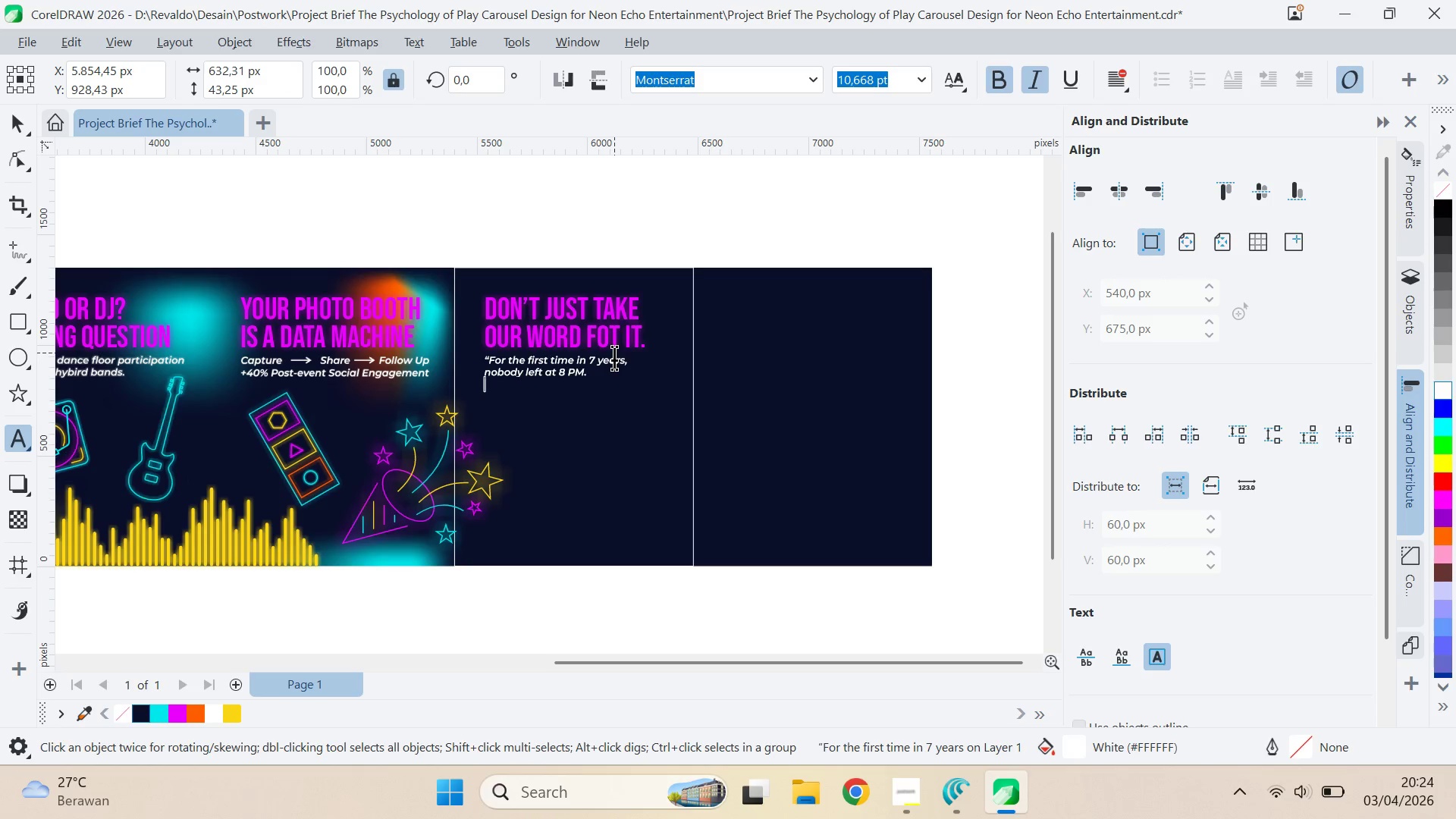 
type(They stayed till midnight )
key(Backspace)
type(")
 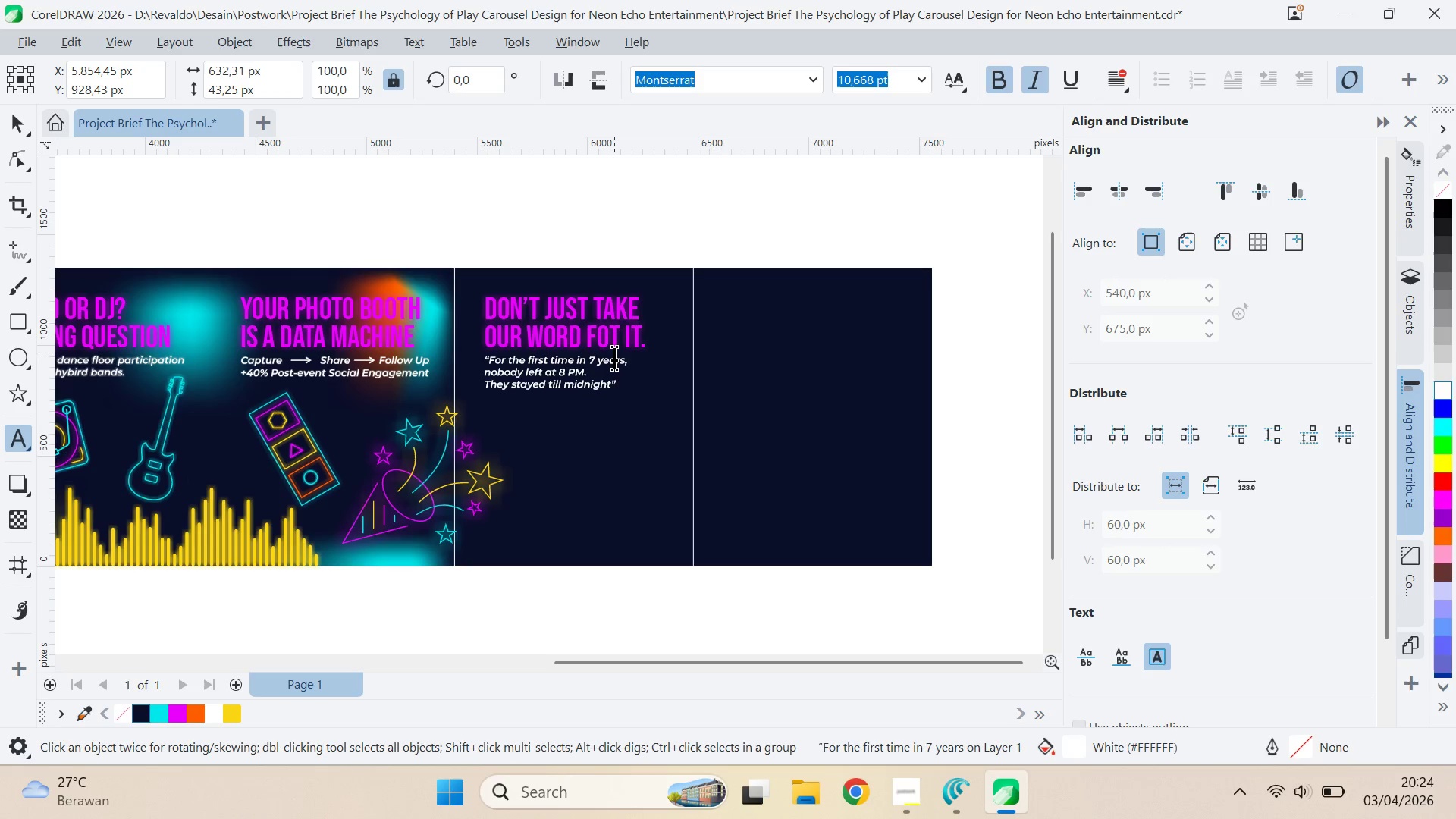 
key(Enter)
 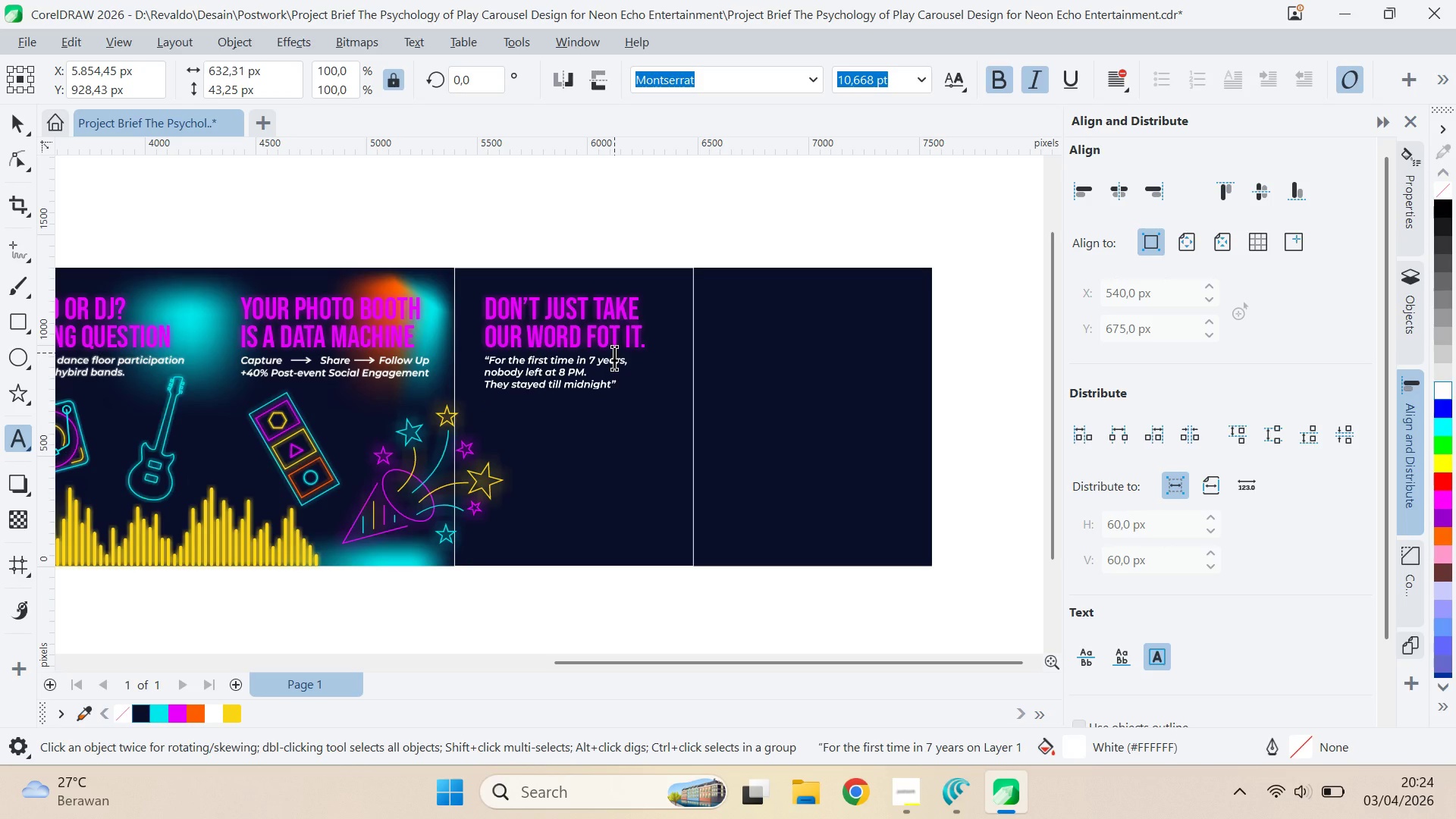 
type(- HR Director )
key(Backspace)
type(, [Company Name )
key(Backspace)
type(|)
key(Backspace)
type(])
 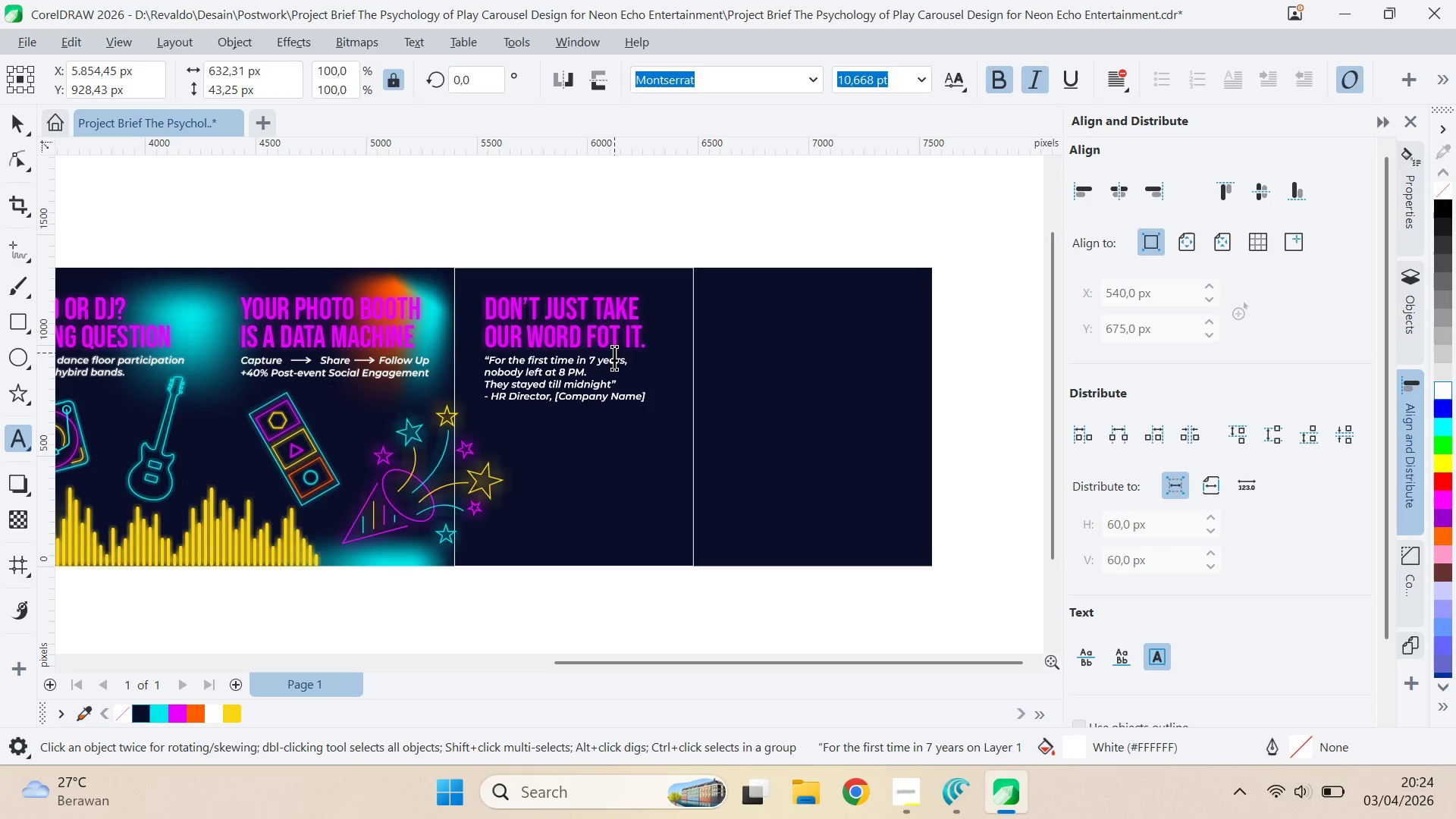 
wait(5.86)
 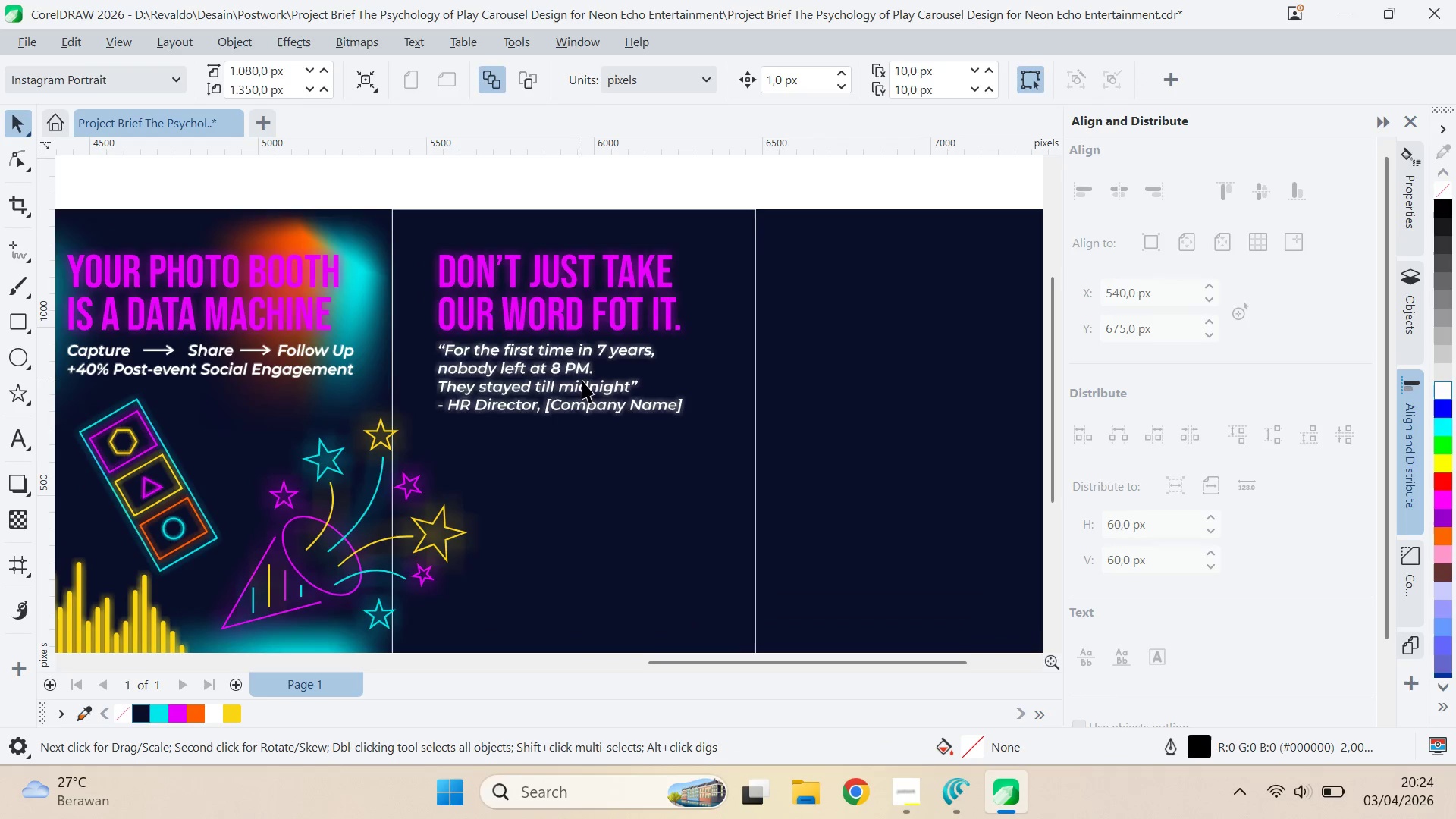 
left_click_drag(start_coordinate=[582, 381], to_coordinate=[596, 417])
 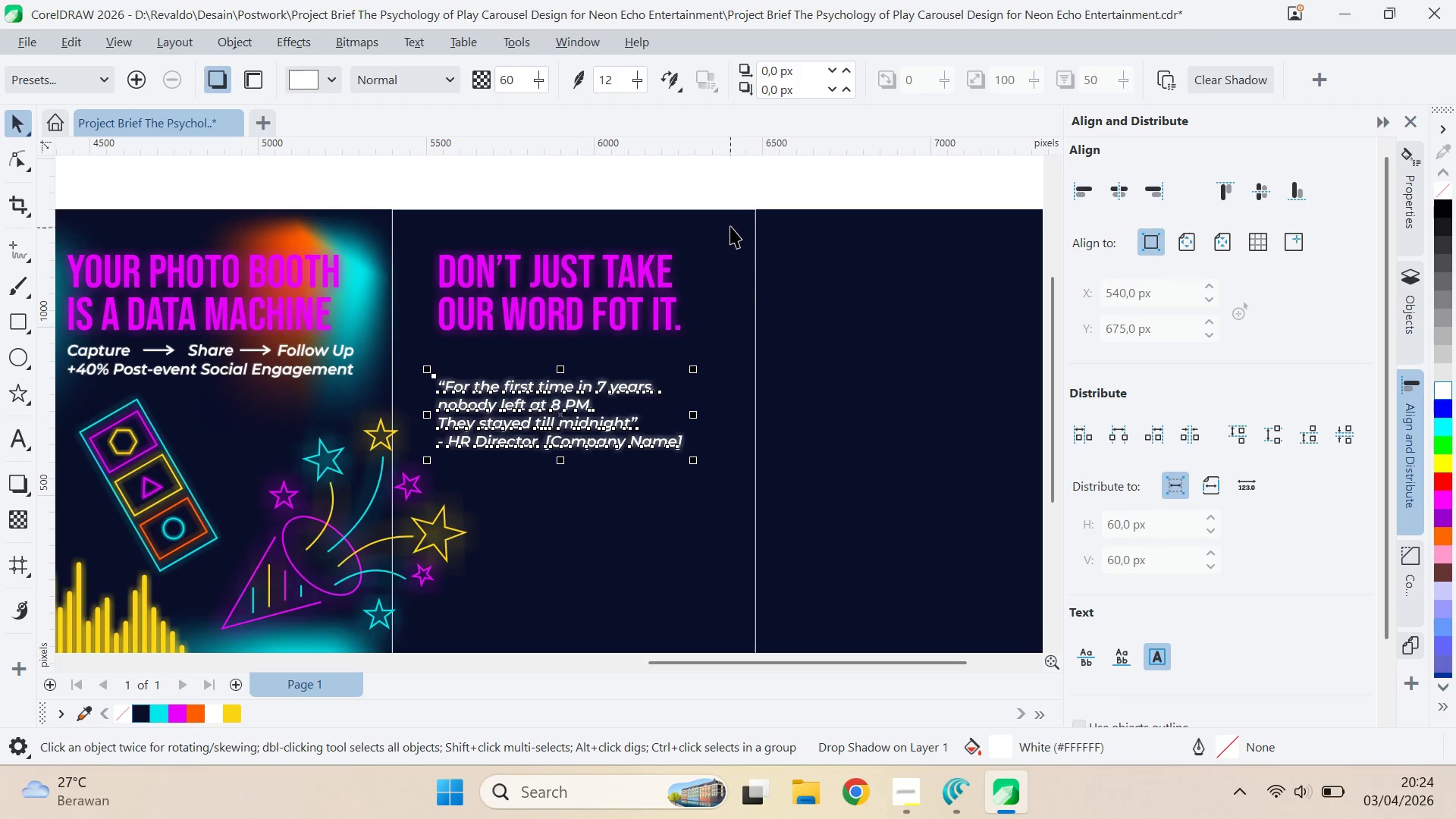 
scroll: coordinate [577, 395], scroll_direction: up, amount: 3.0
 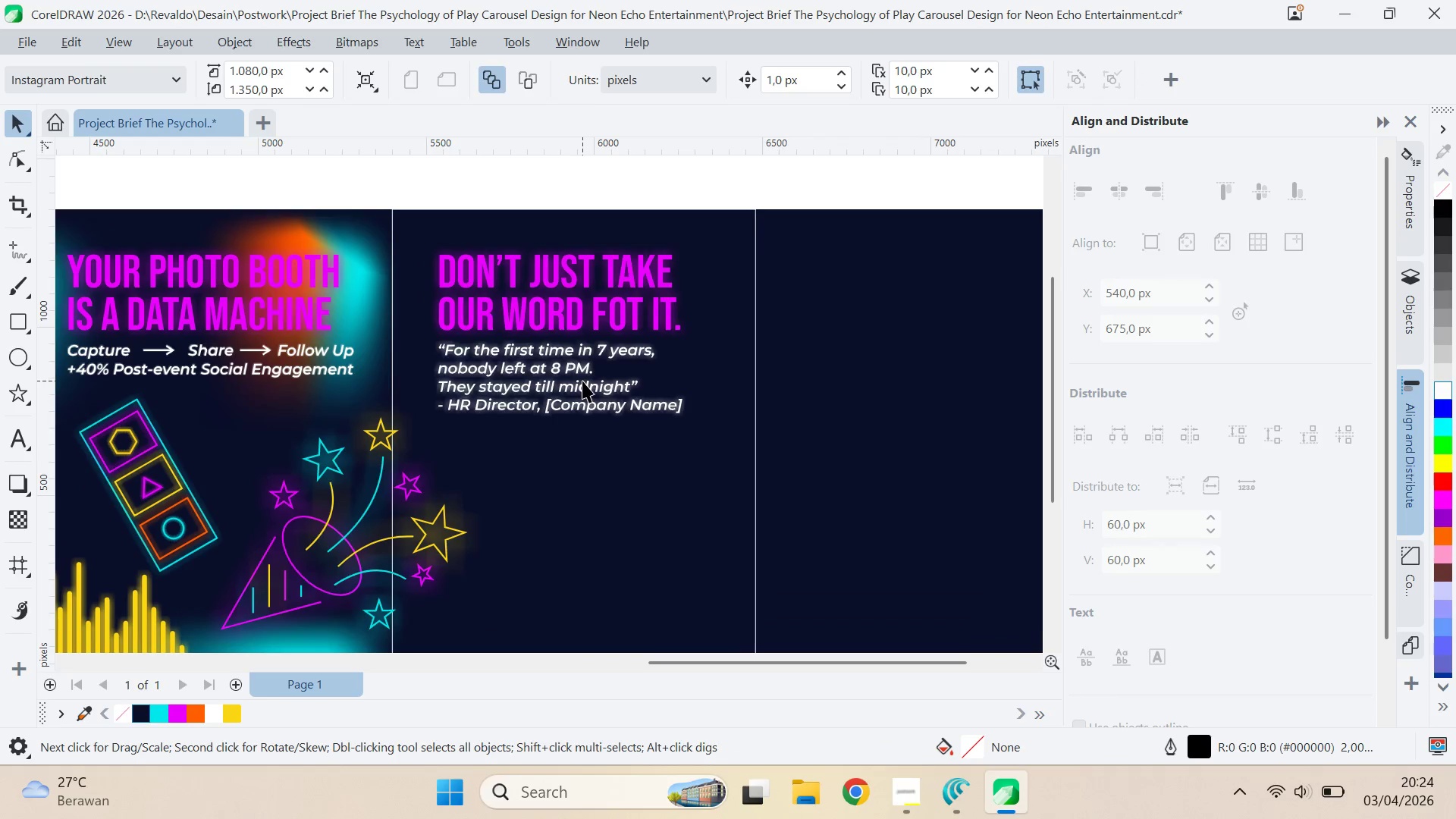 
hold_key(key=ShiftLeft, duration=0.56)
 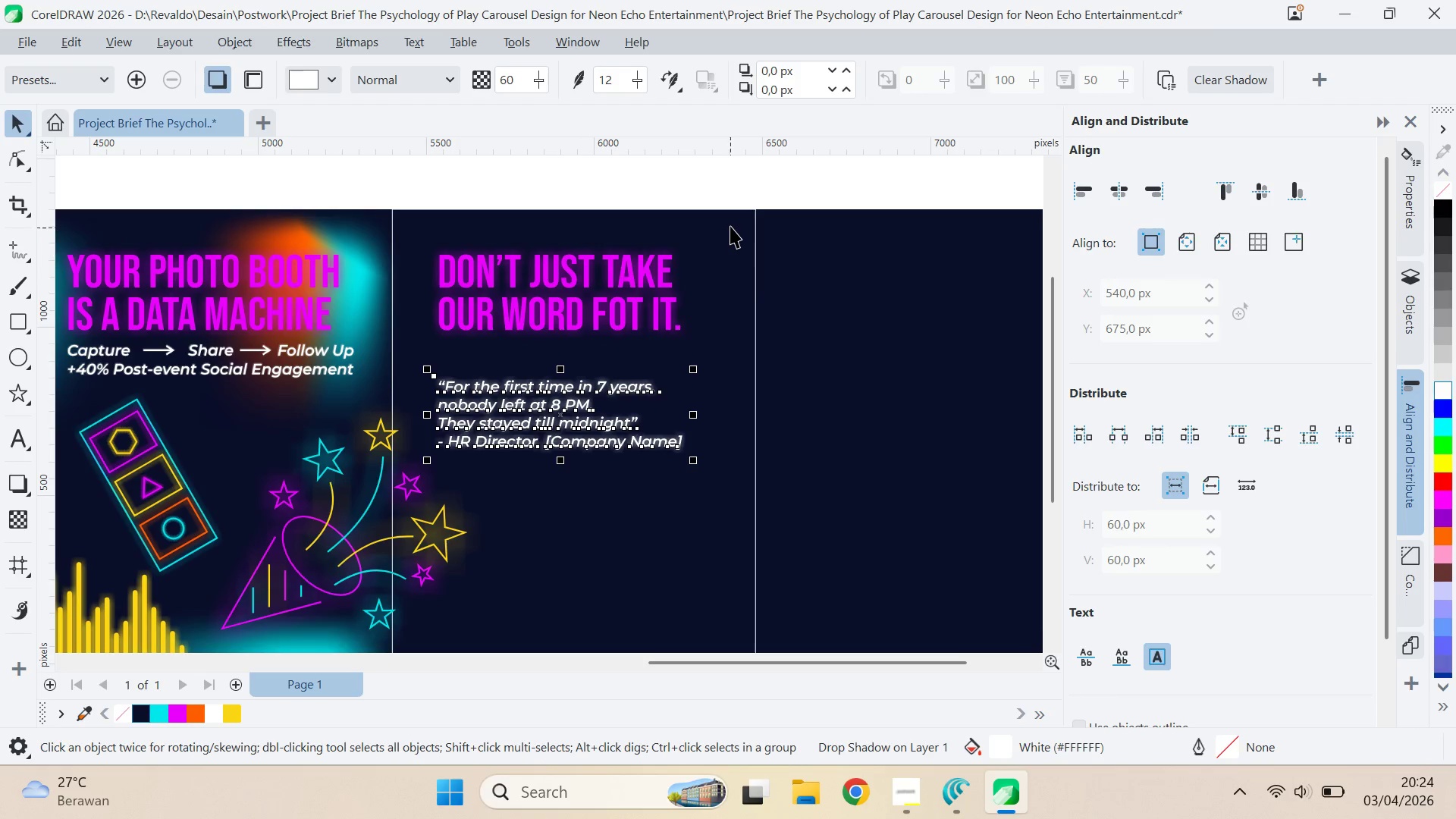 
left_click([730, 212])
 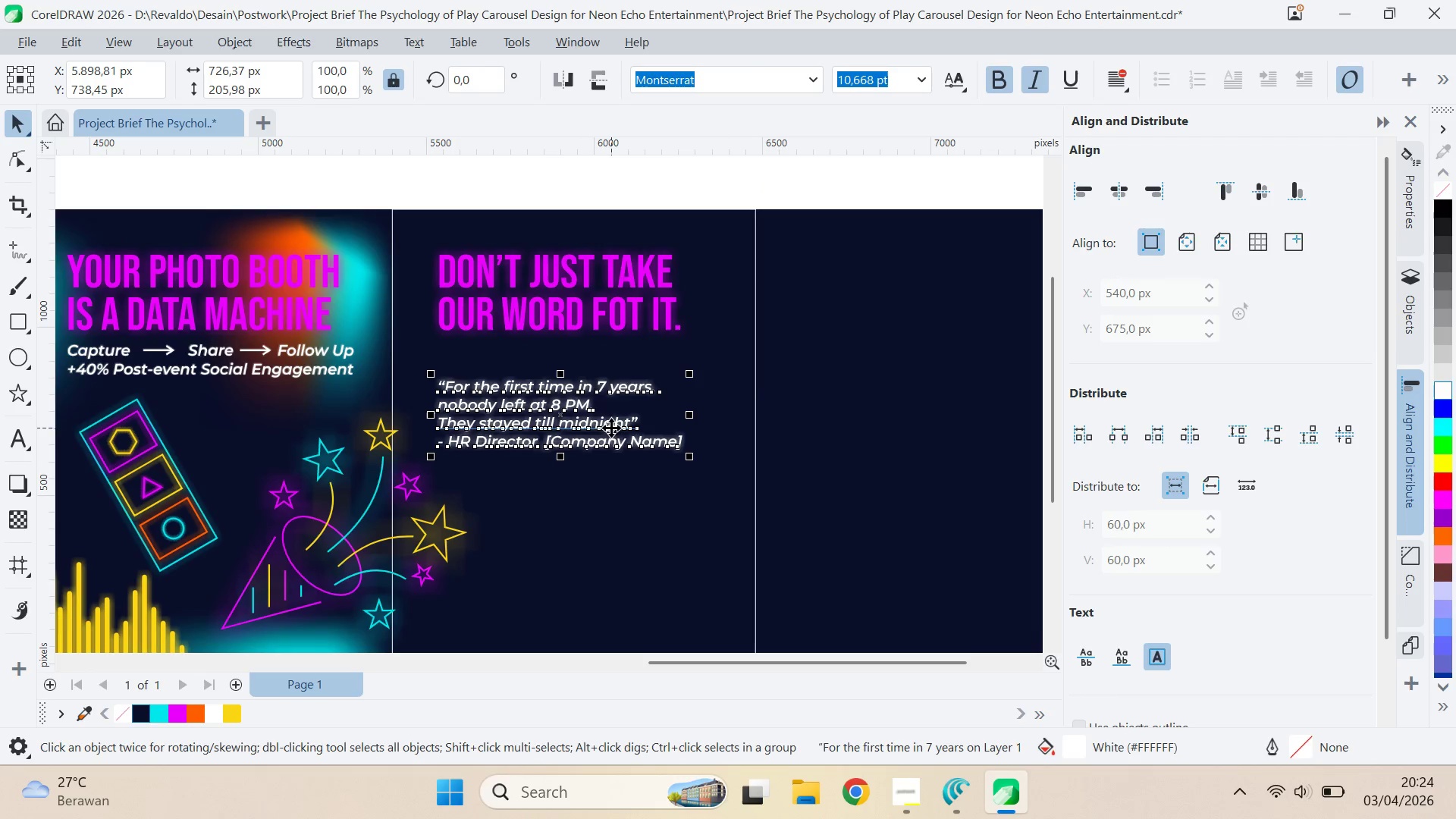 
type(qvq)
 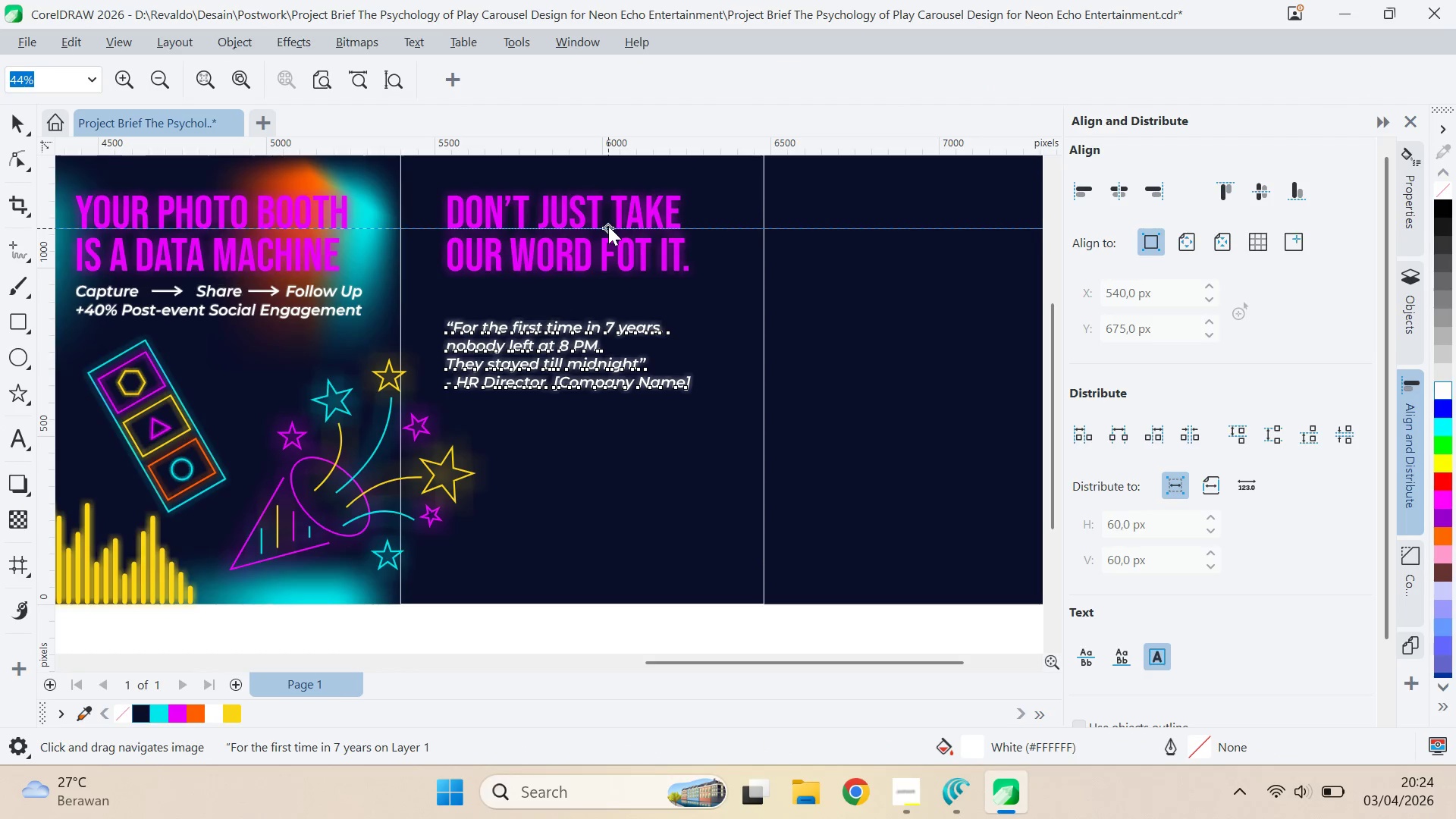 
left_click_drag(start_coordinate=[613, 306], to_coordinate=[621, 246])
 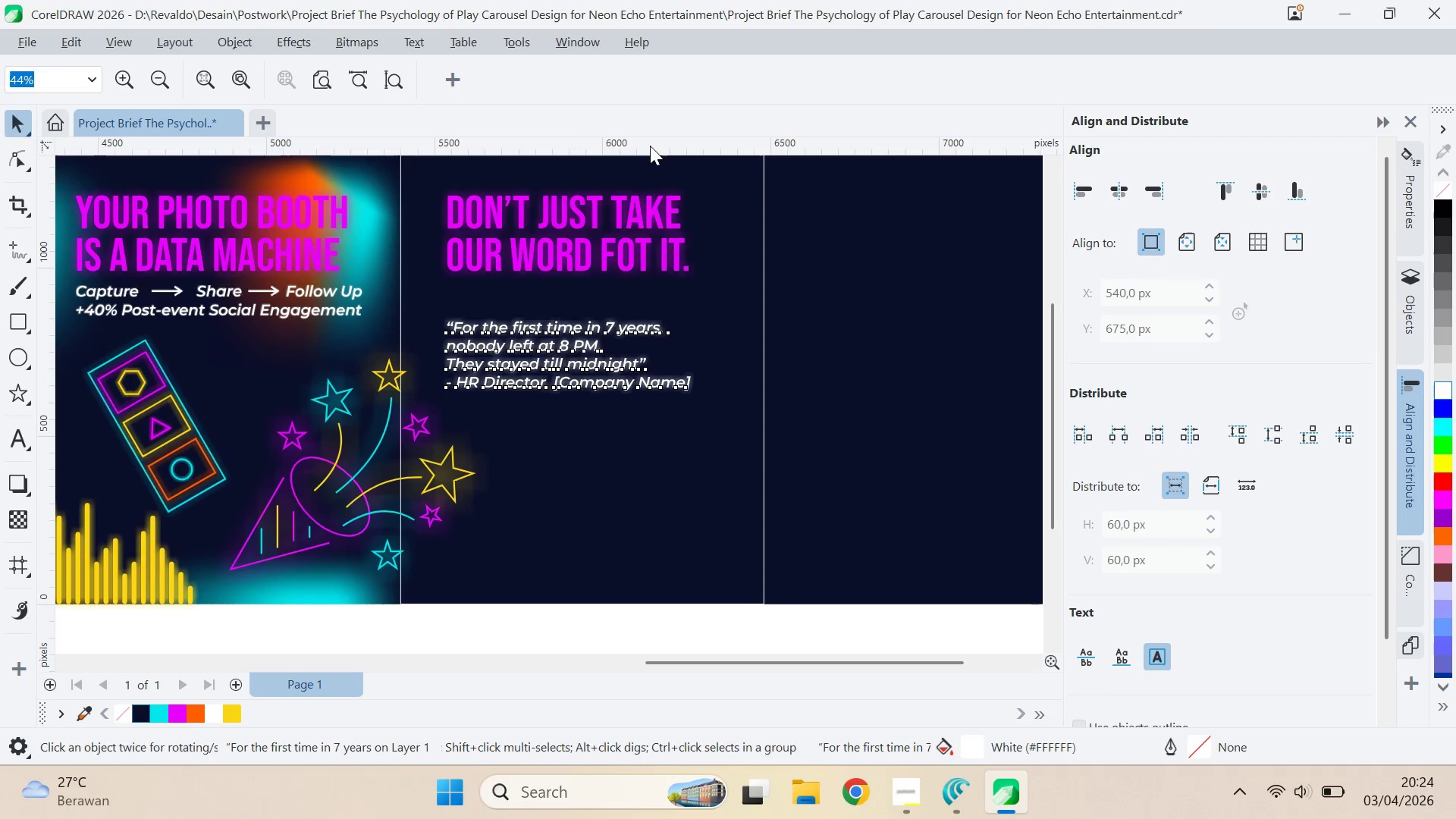 
left_click_drag(start_coordinate=[650, 145], to_coordinate=[608, 226])
 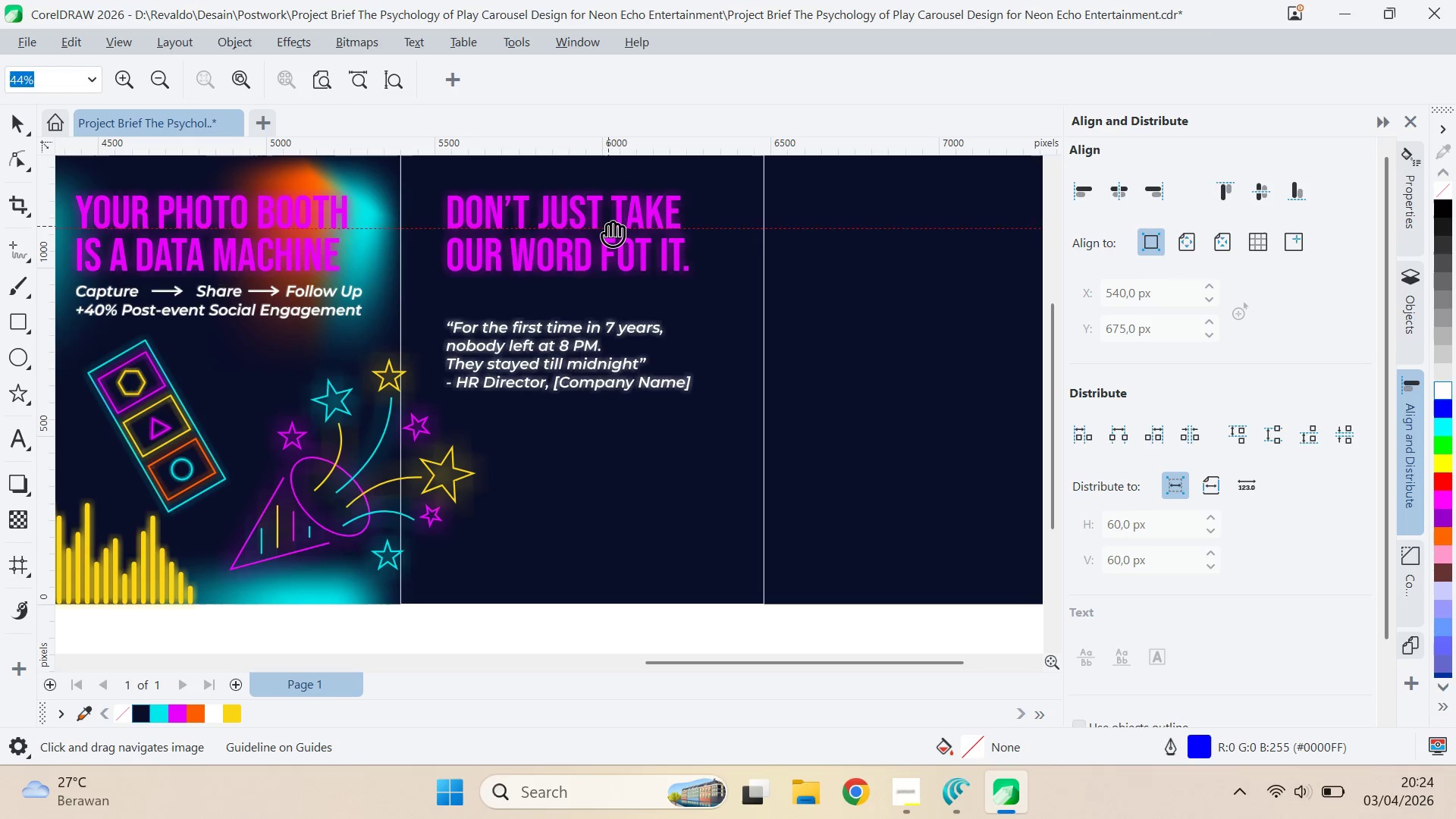 
key(Control+ControlLeft)
 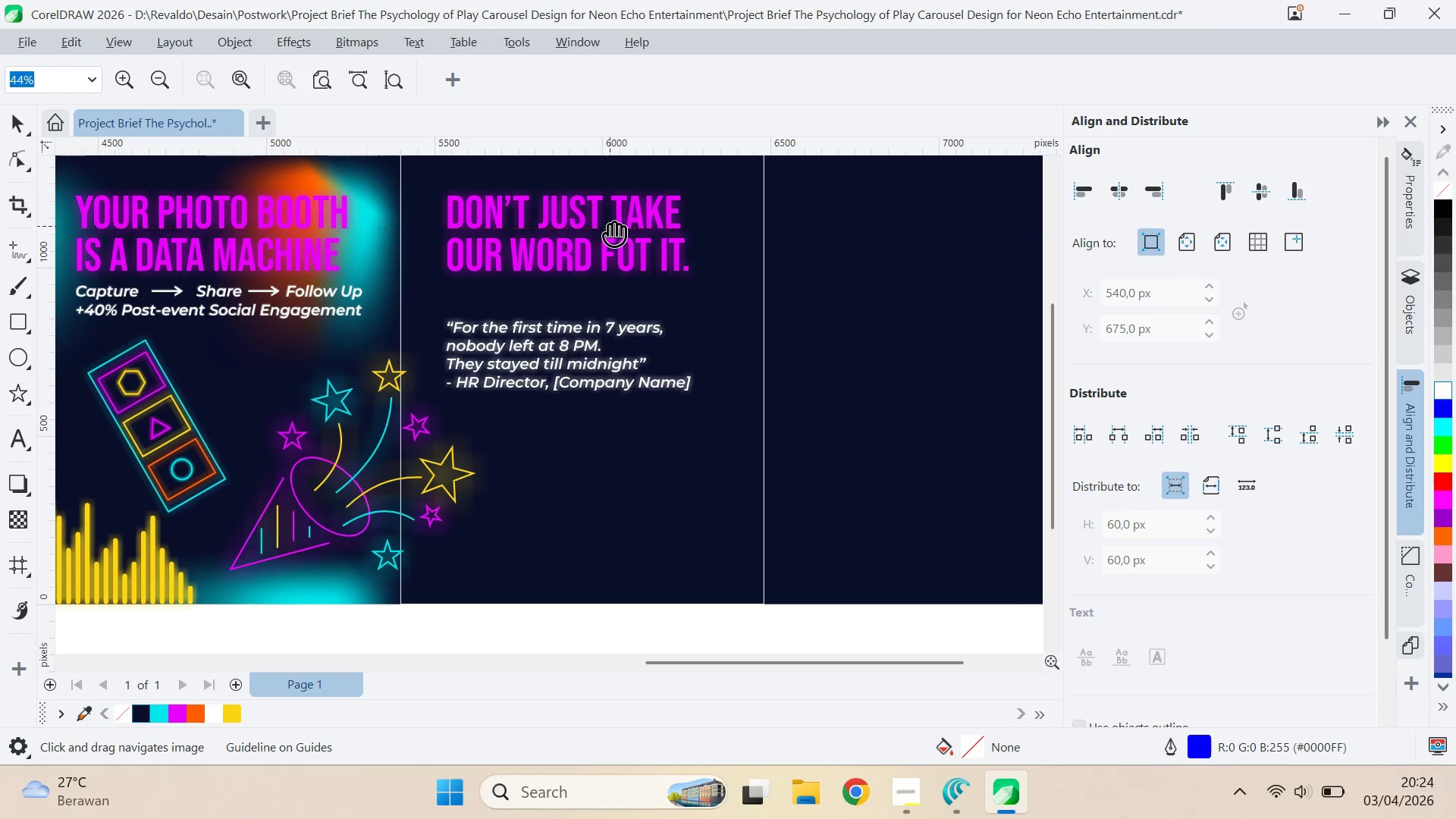 
key(Control+Z)
 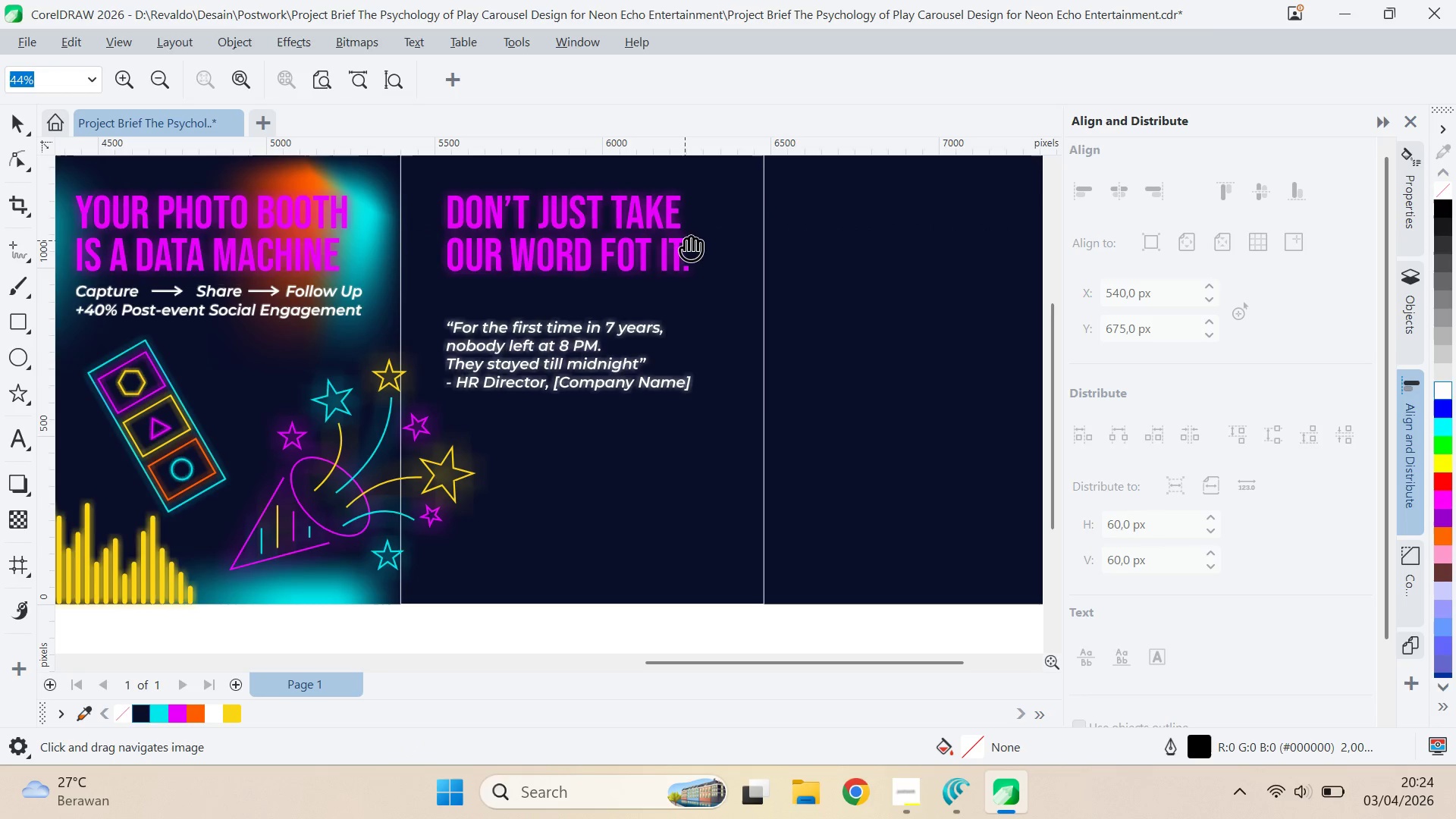 
type(qv)
 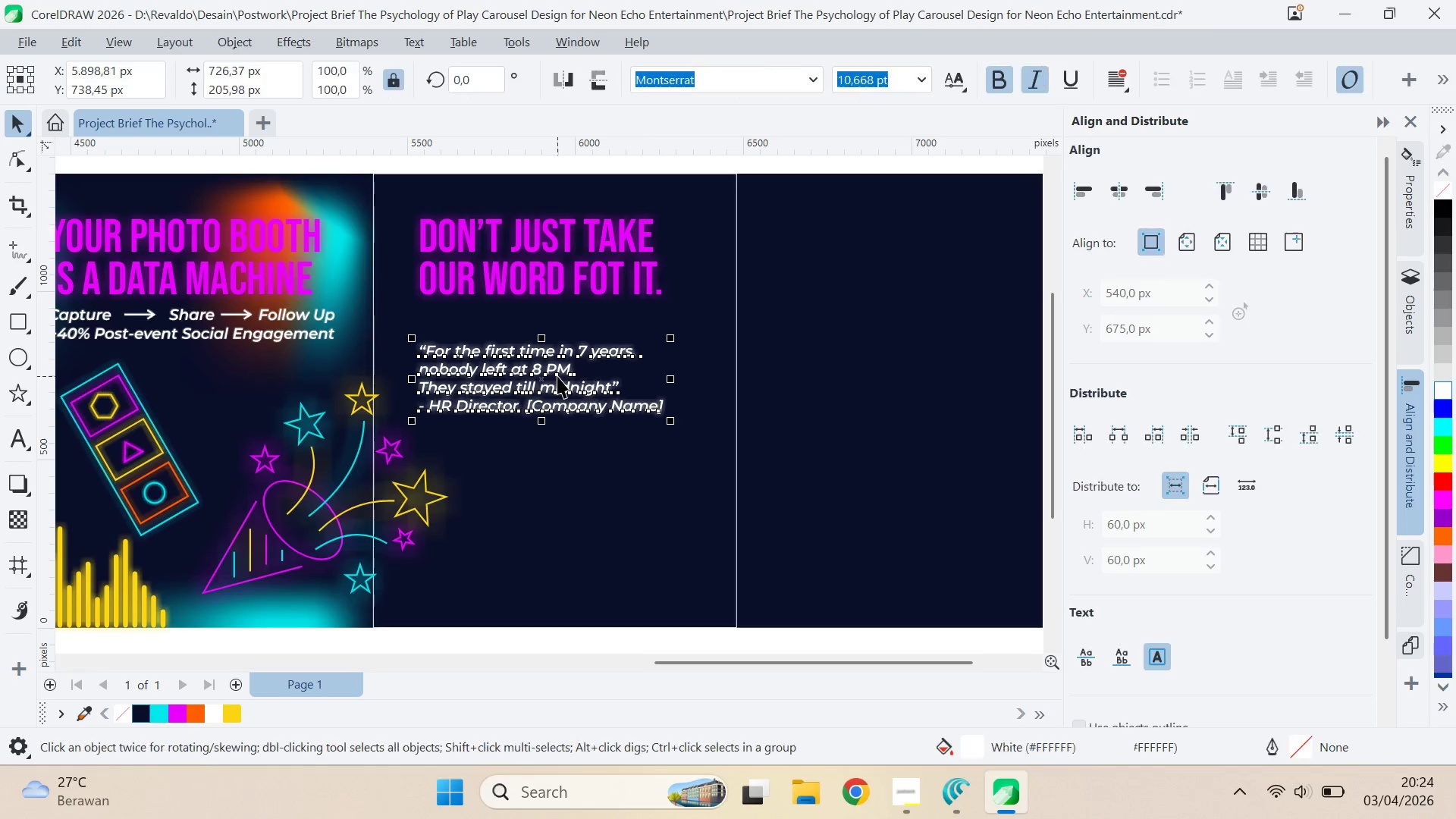 
left_click_drag(start_coordinate=[688, 240], to_coordinate=[661, 264])
 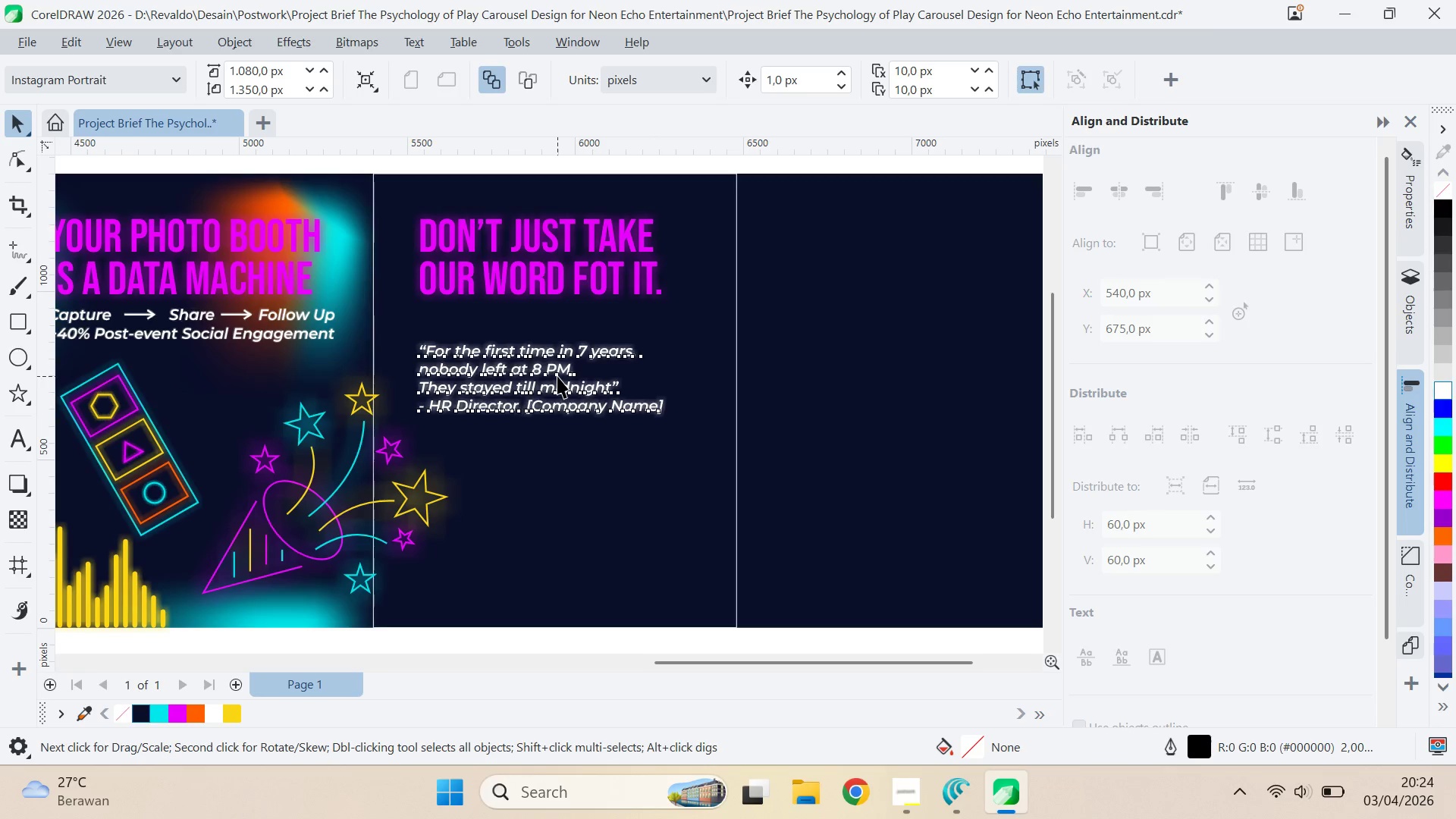 
left_click([557, 376])
 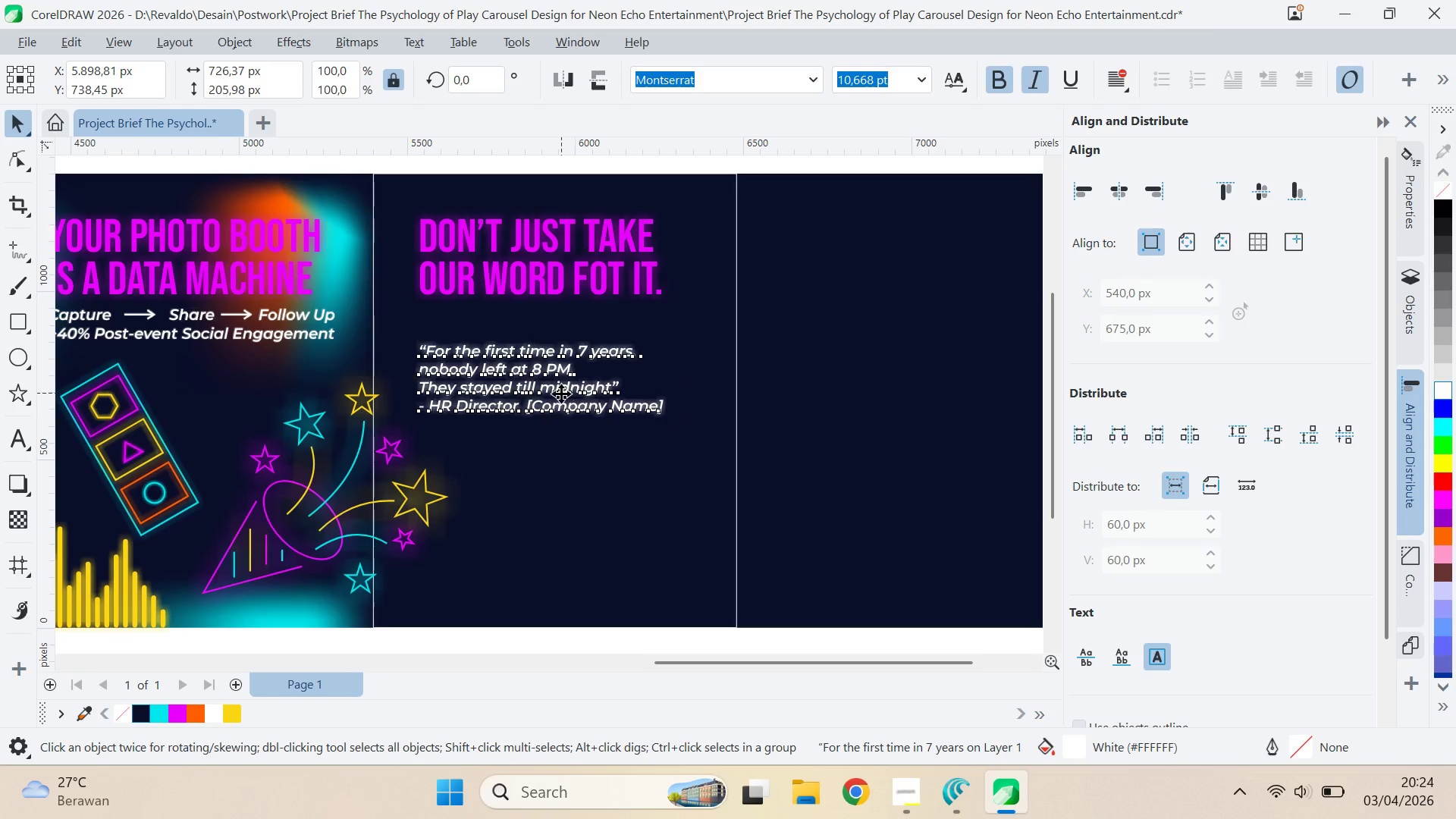 
left_click_drag(start_coordinate=[561, 394], to_coordinate=[566, 380])
 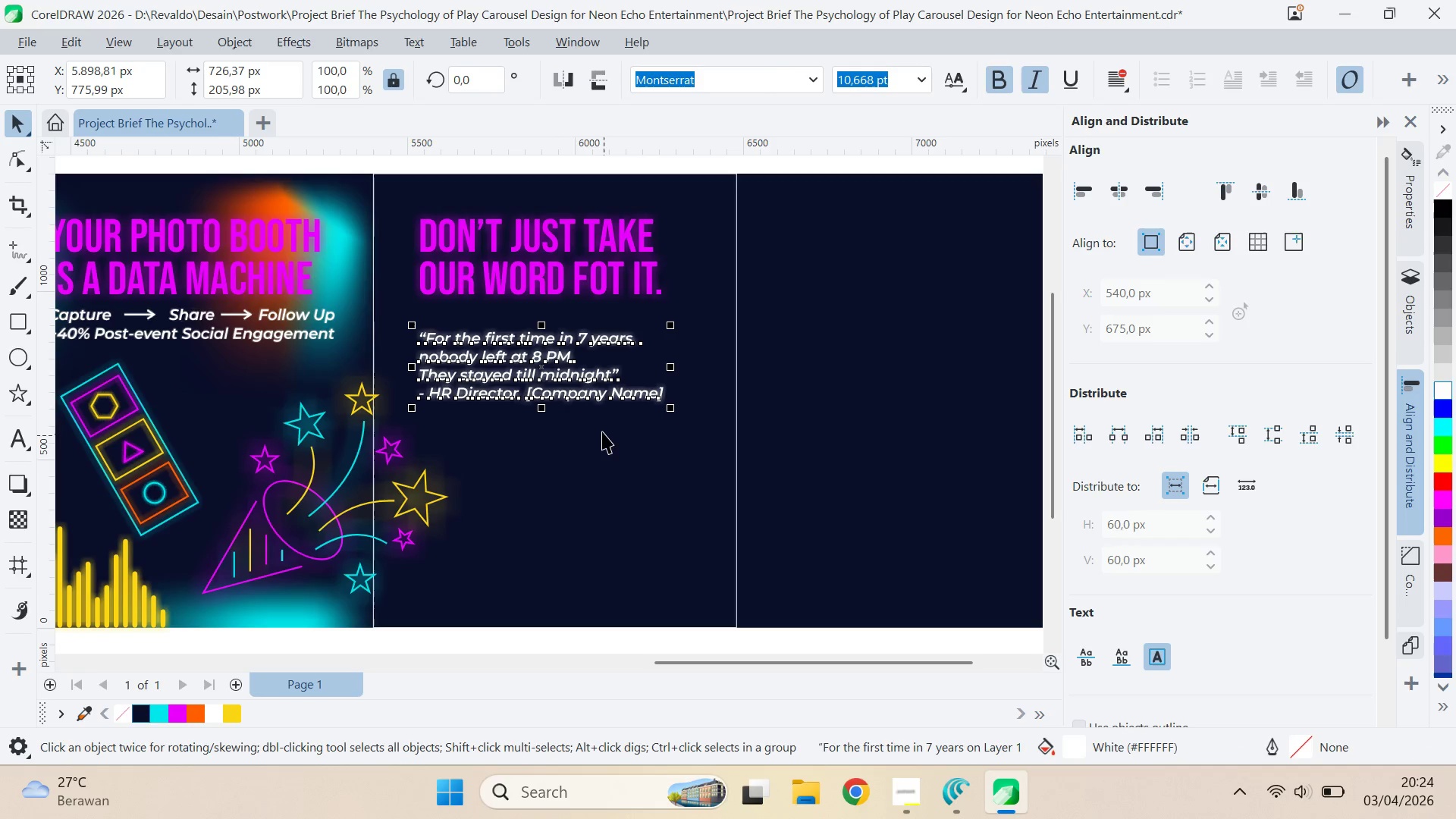 
hold_key(key=ShiftLeft, duration=0.77)
 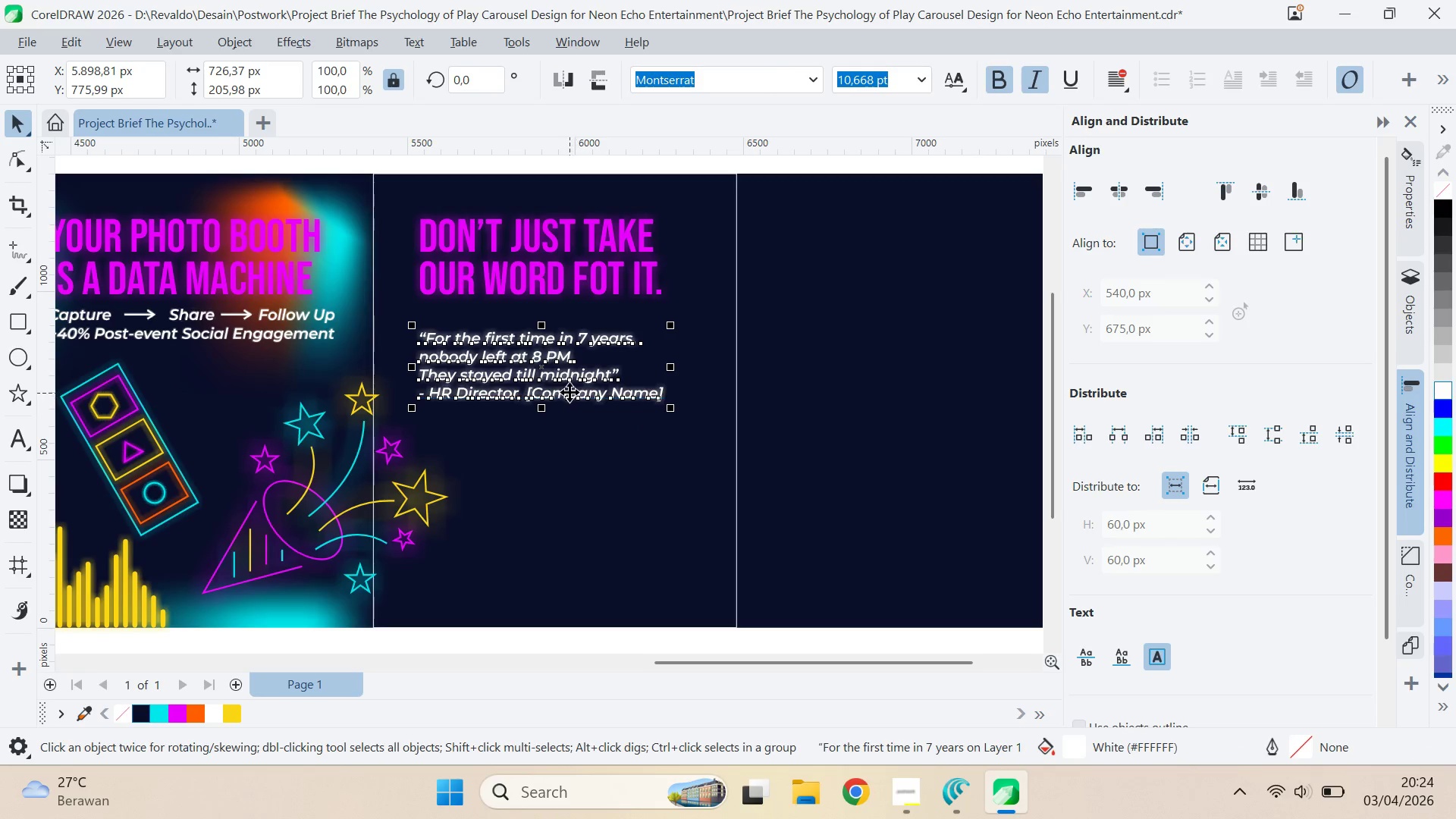 
key(Alt+AltLeft)
 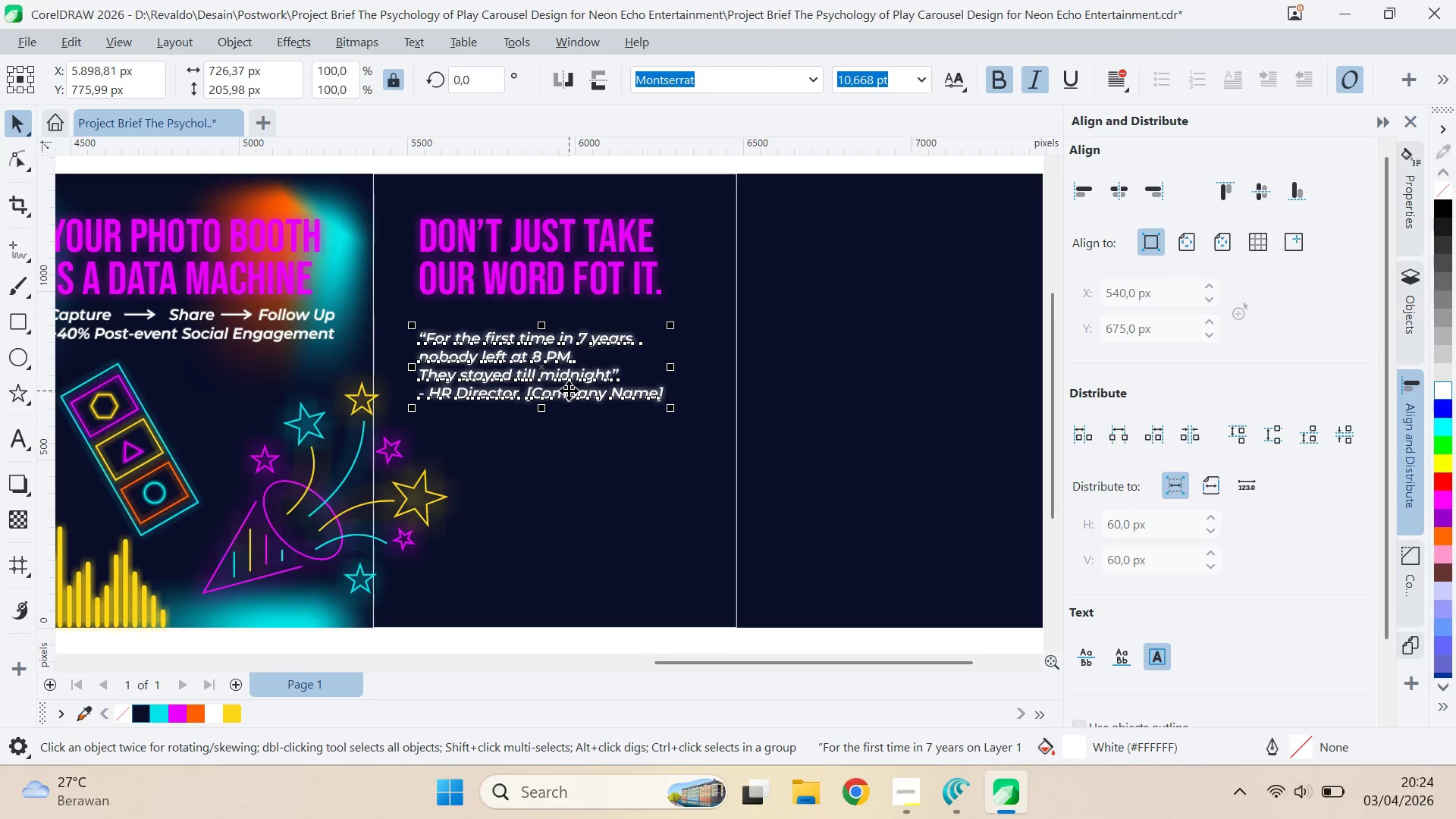 
key(Alt+Tab)